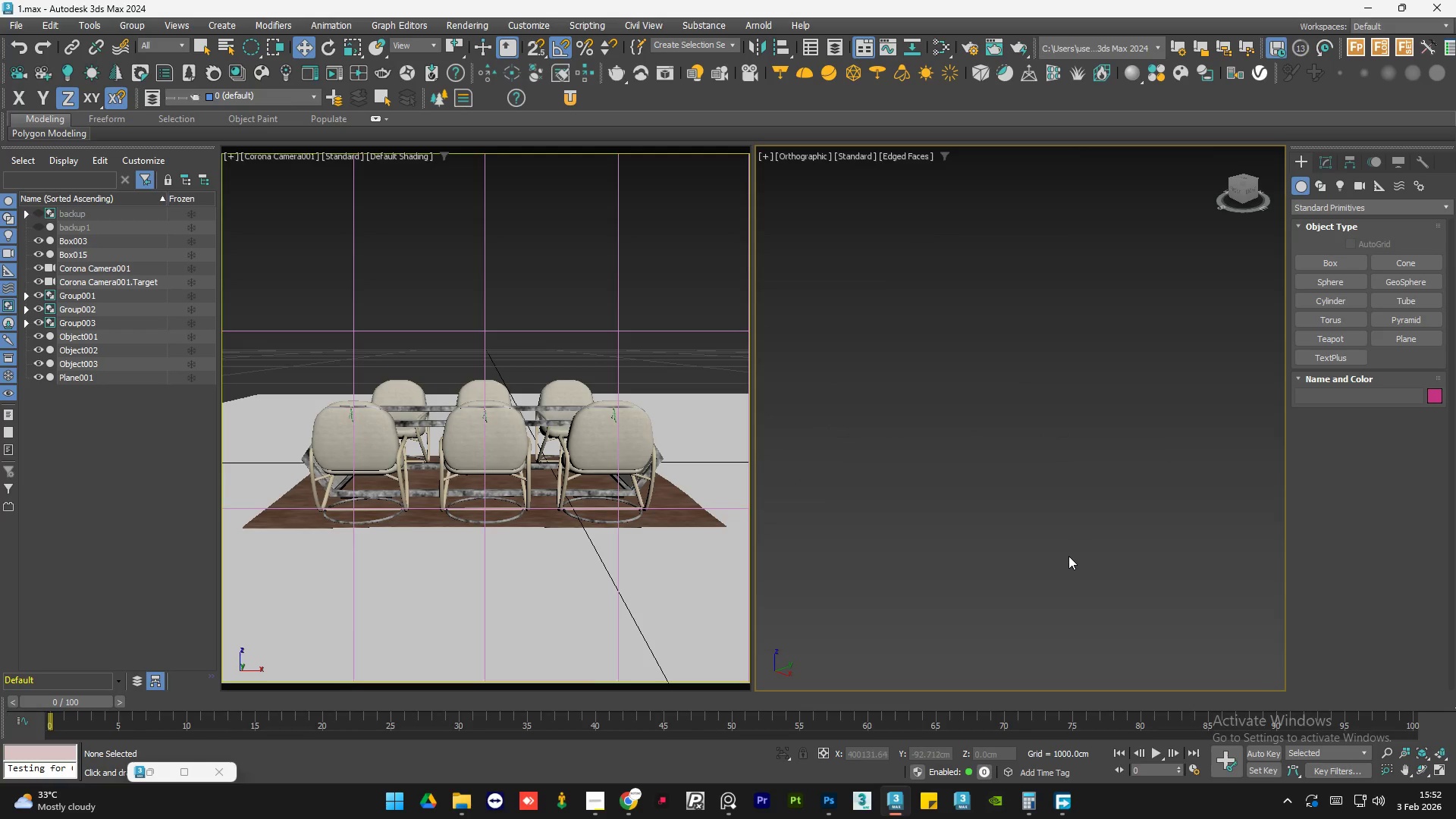 
scroll: coordinate [1025, 507], scroll_direction: down, amount: 12.0
 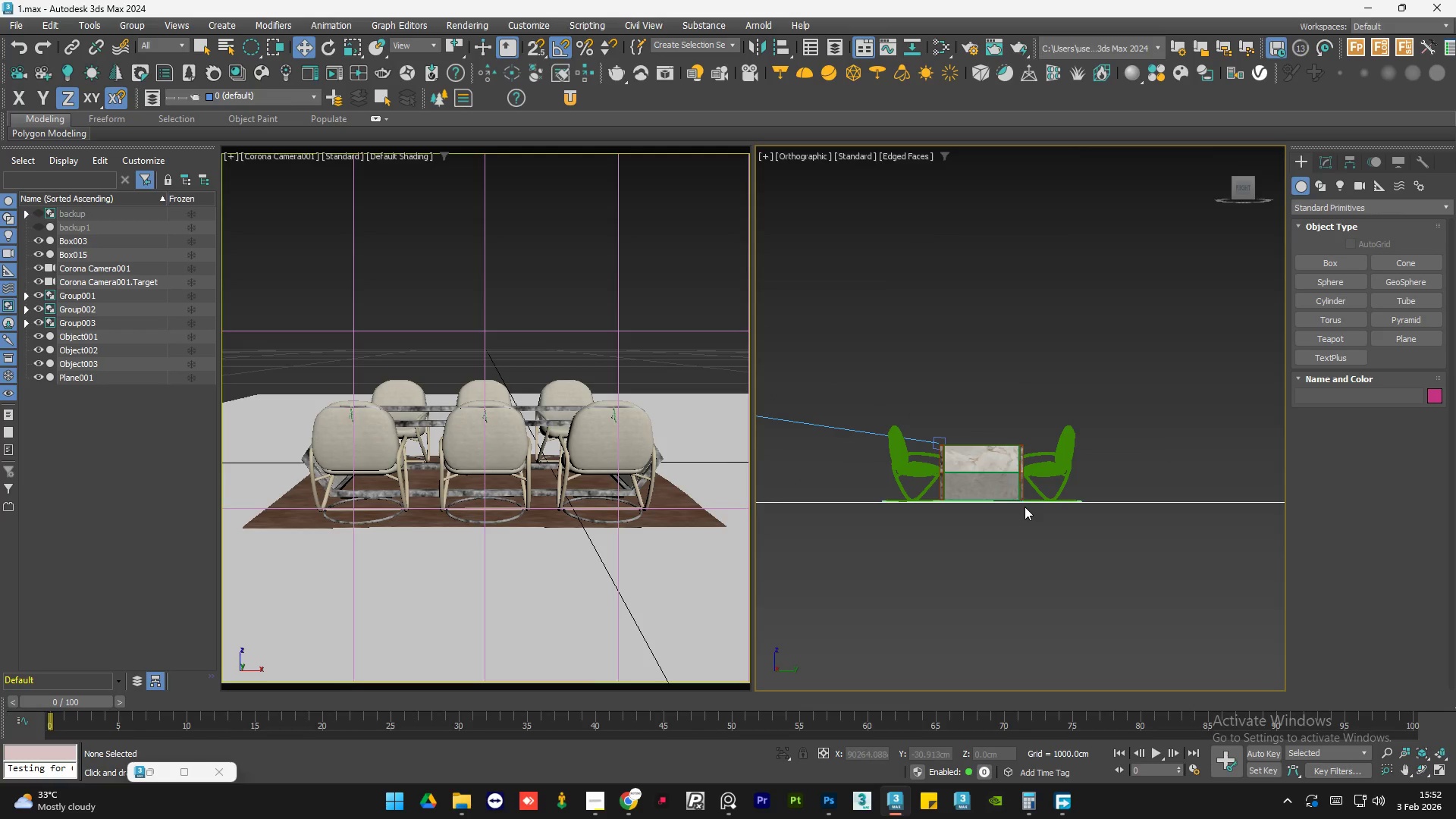 
key(Z)
 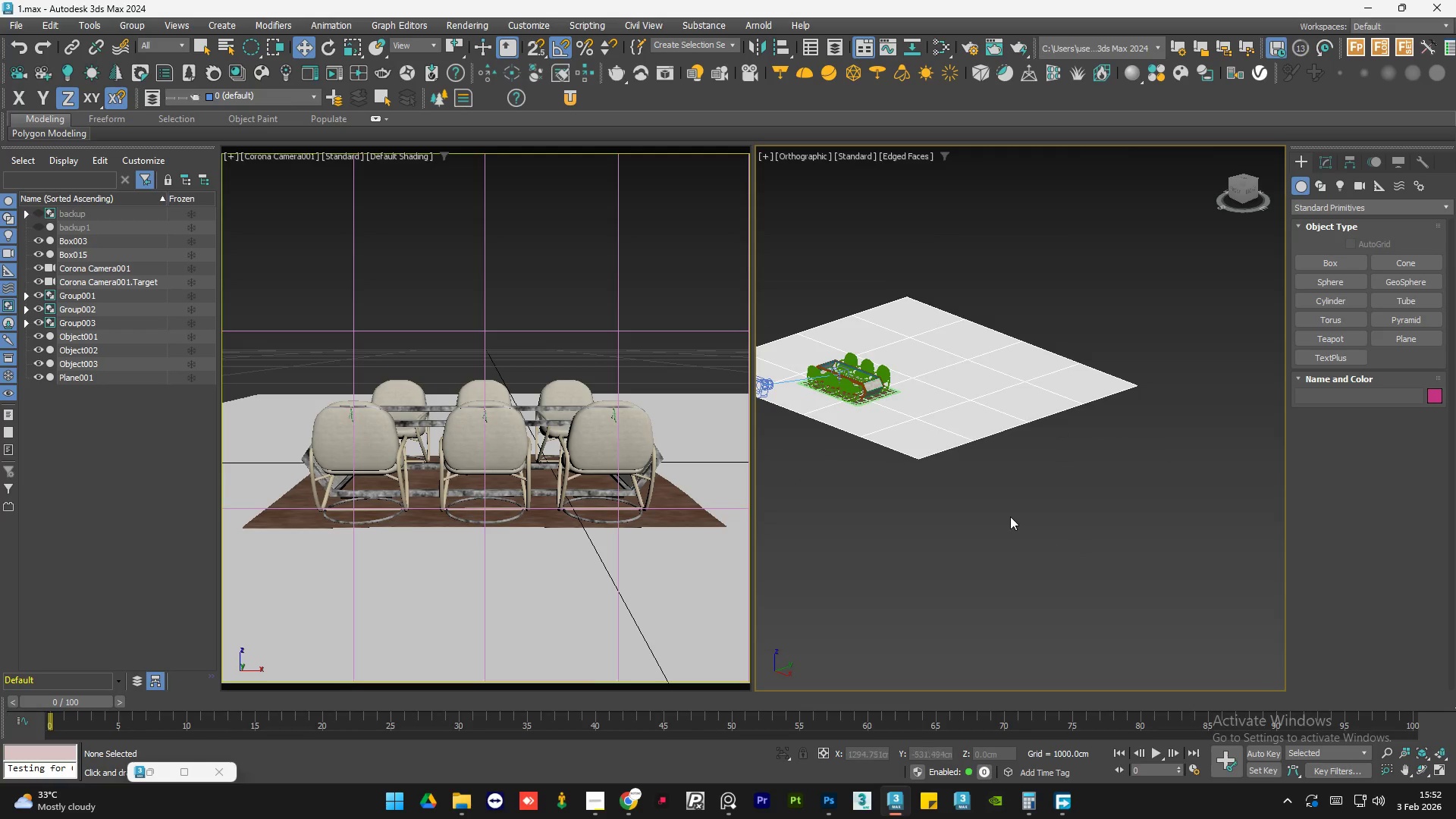 
hold_key(key=AltLeft, duration=0.55)
 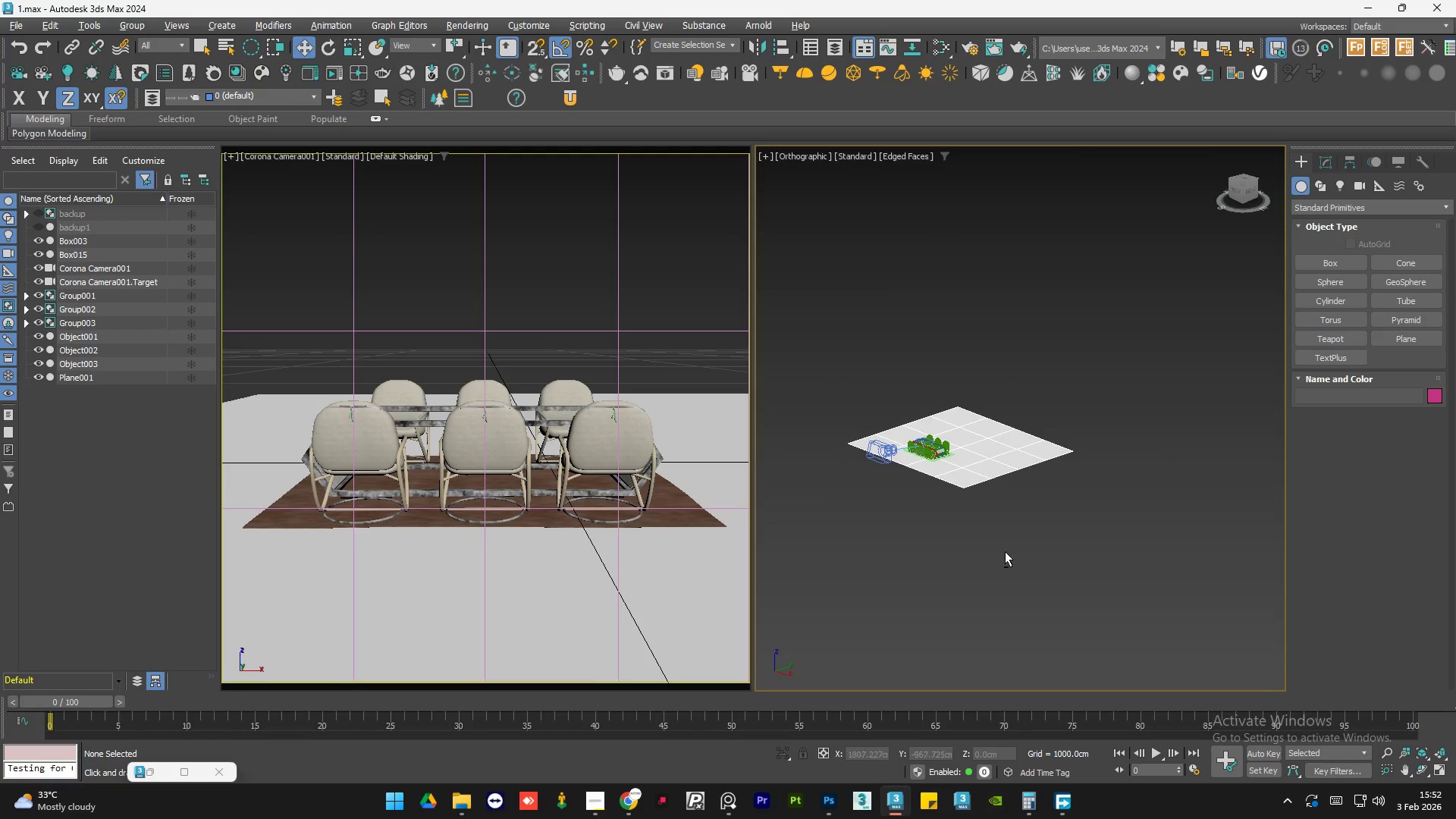 
scroll: coordinate [1008, 516], scroll_direction: down, amount: 2.0
 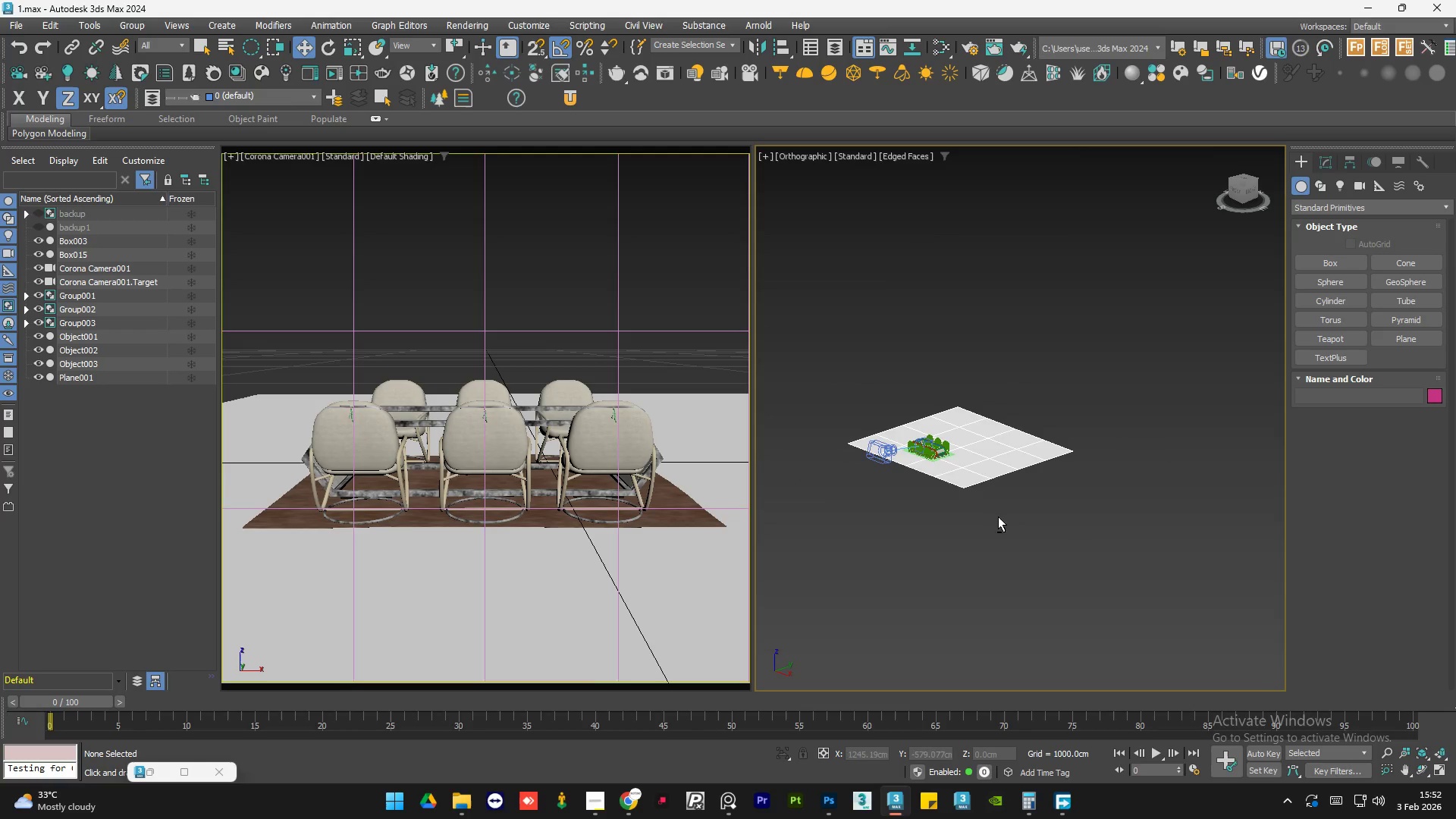 
hold_key(key=AltLeft, duration=0.88)
 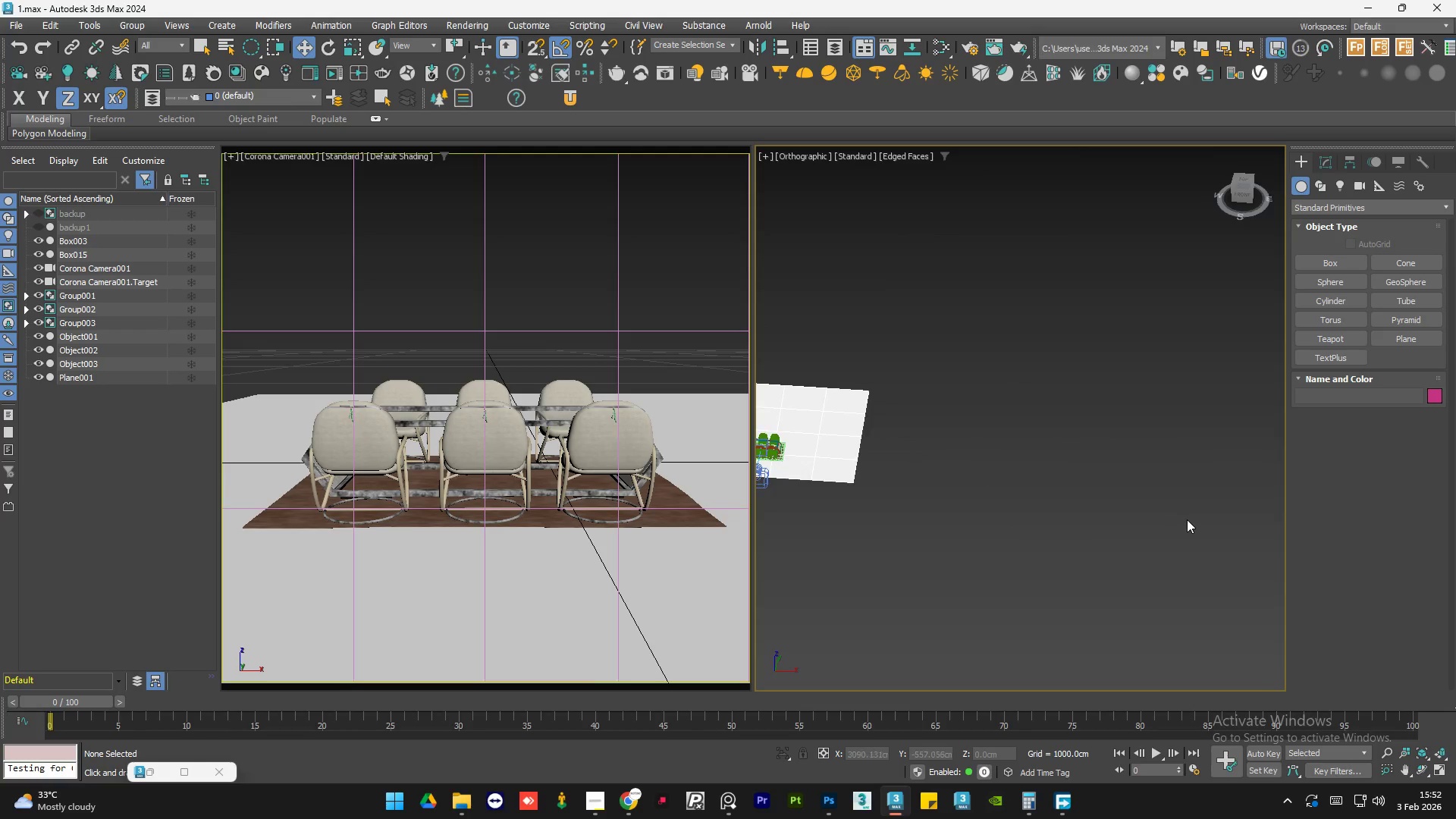 
scroll: coordinate [1187, 519], scroll_direction: down, amount: 2.0
 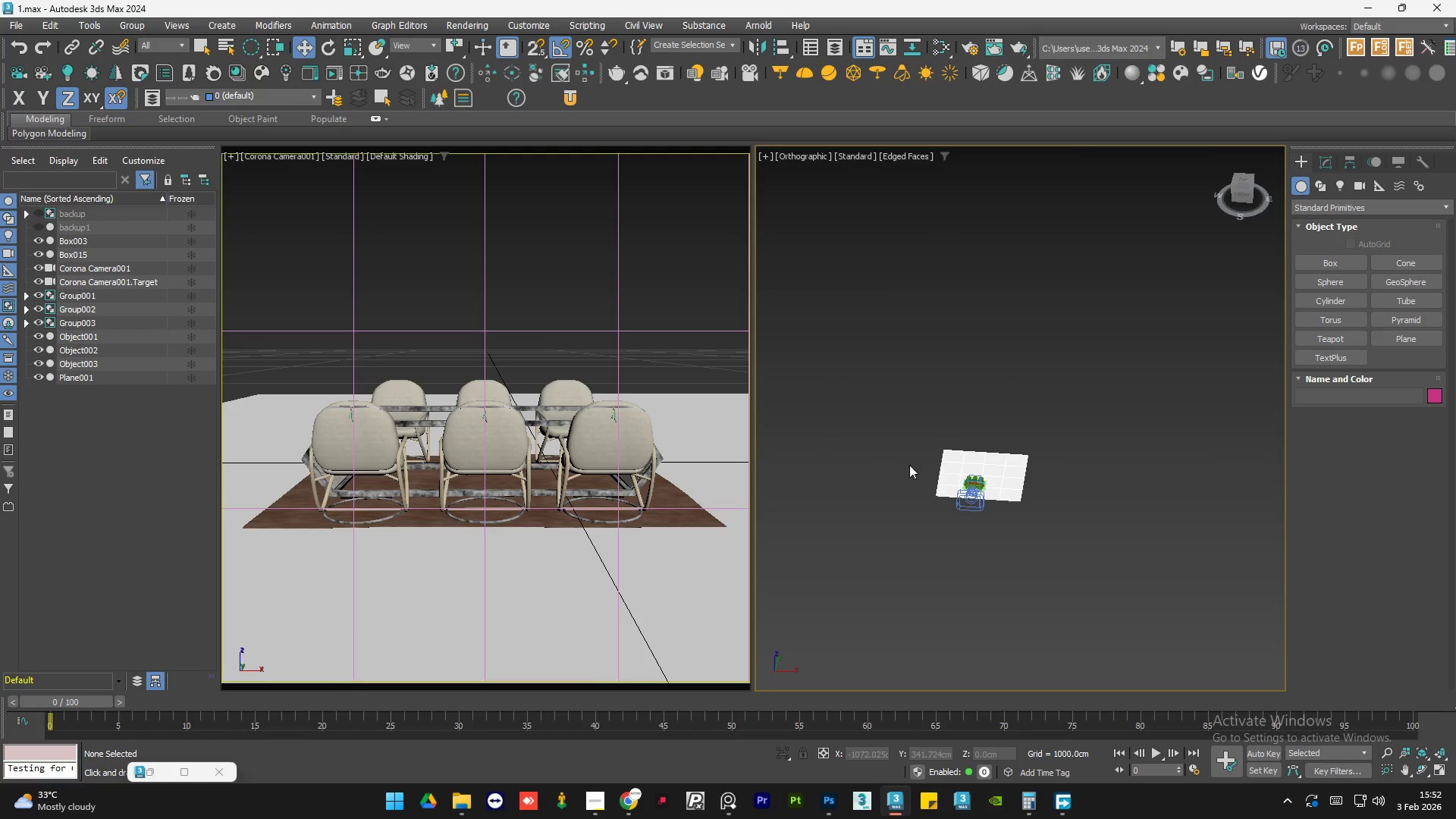 
left_click([1000, 469])
 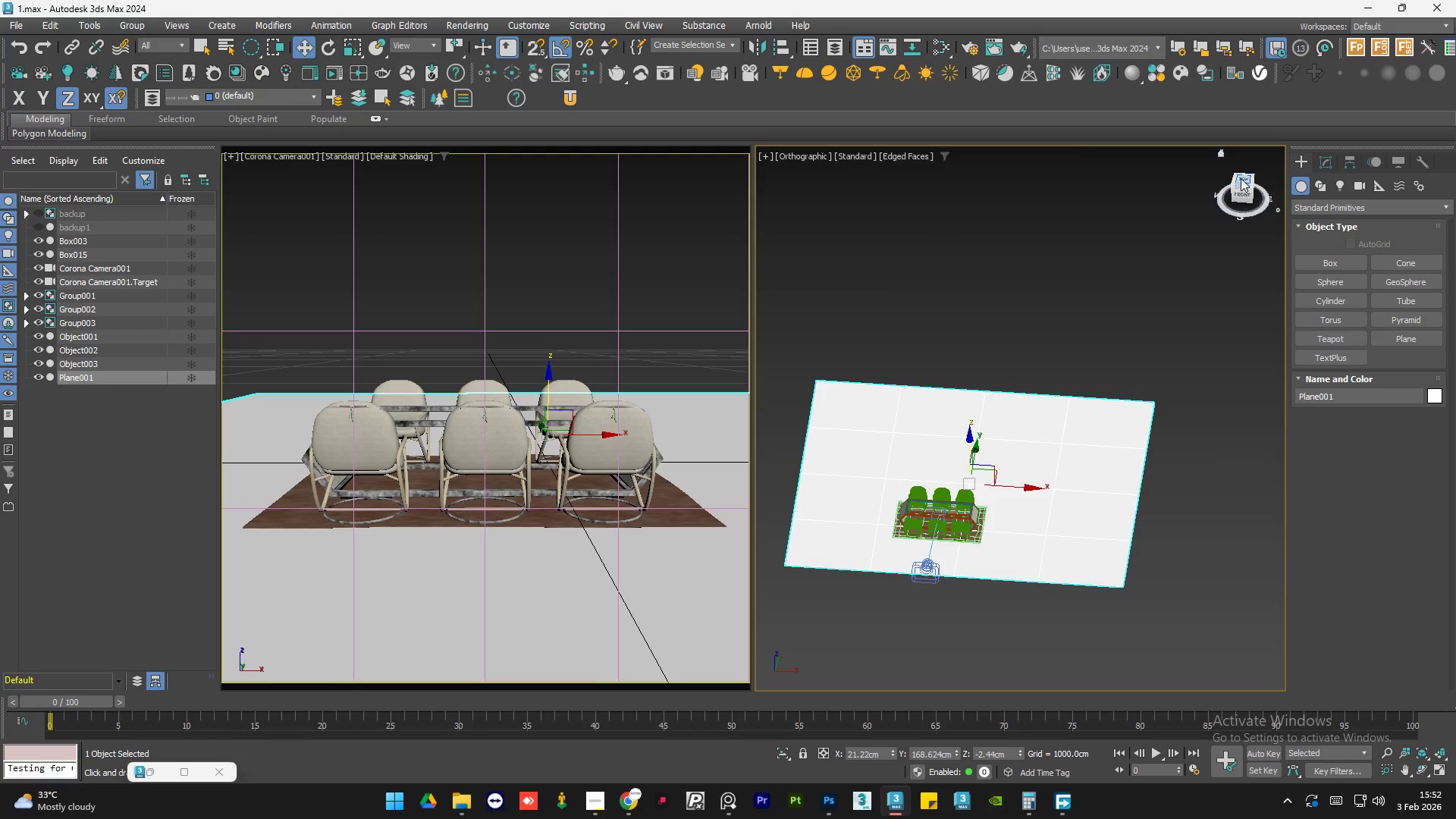 
scroll: coordinate [986, 472], scroll_direction: up, amount: 4.0
 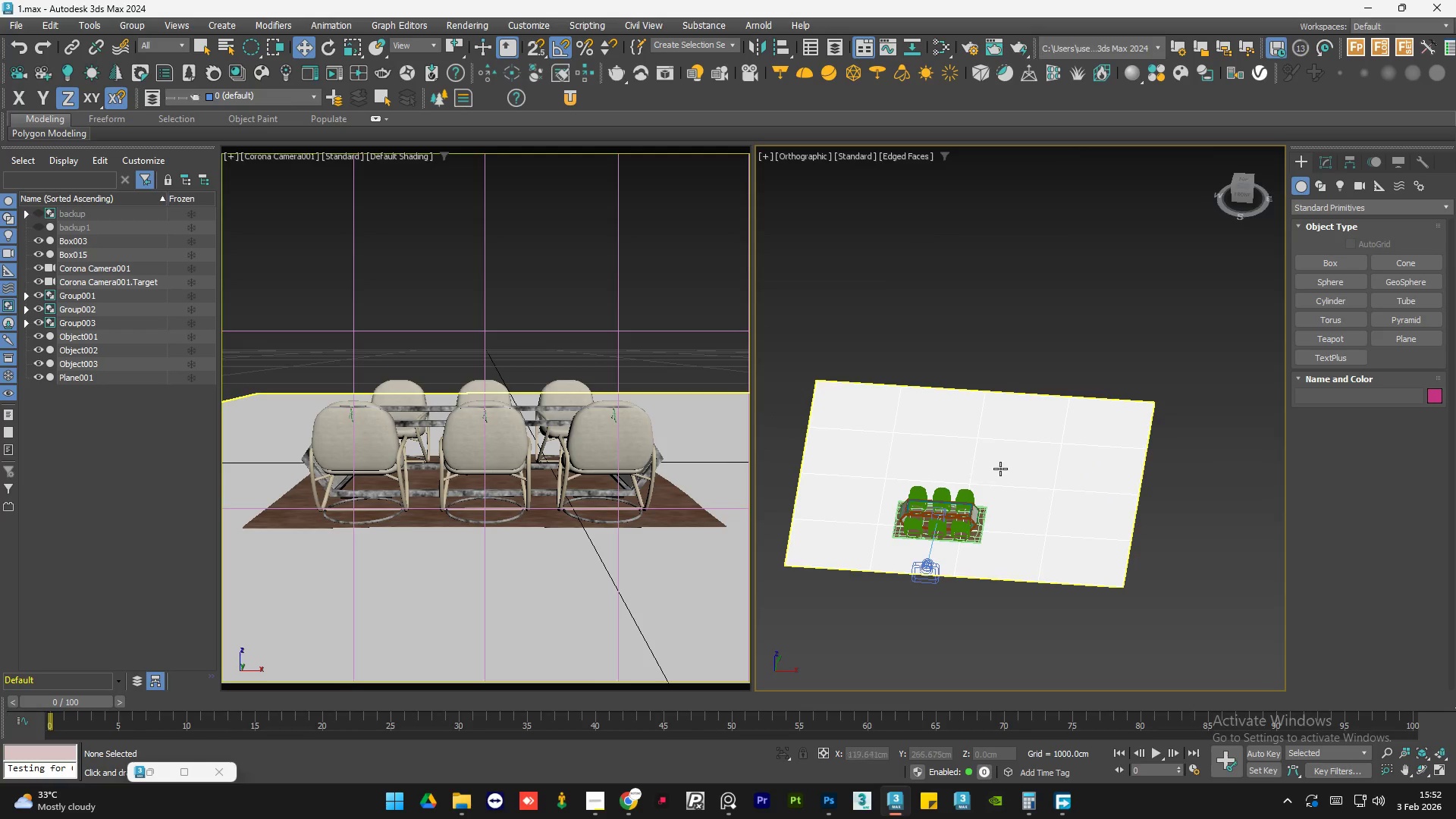 
left_click([1243, 177])